 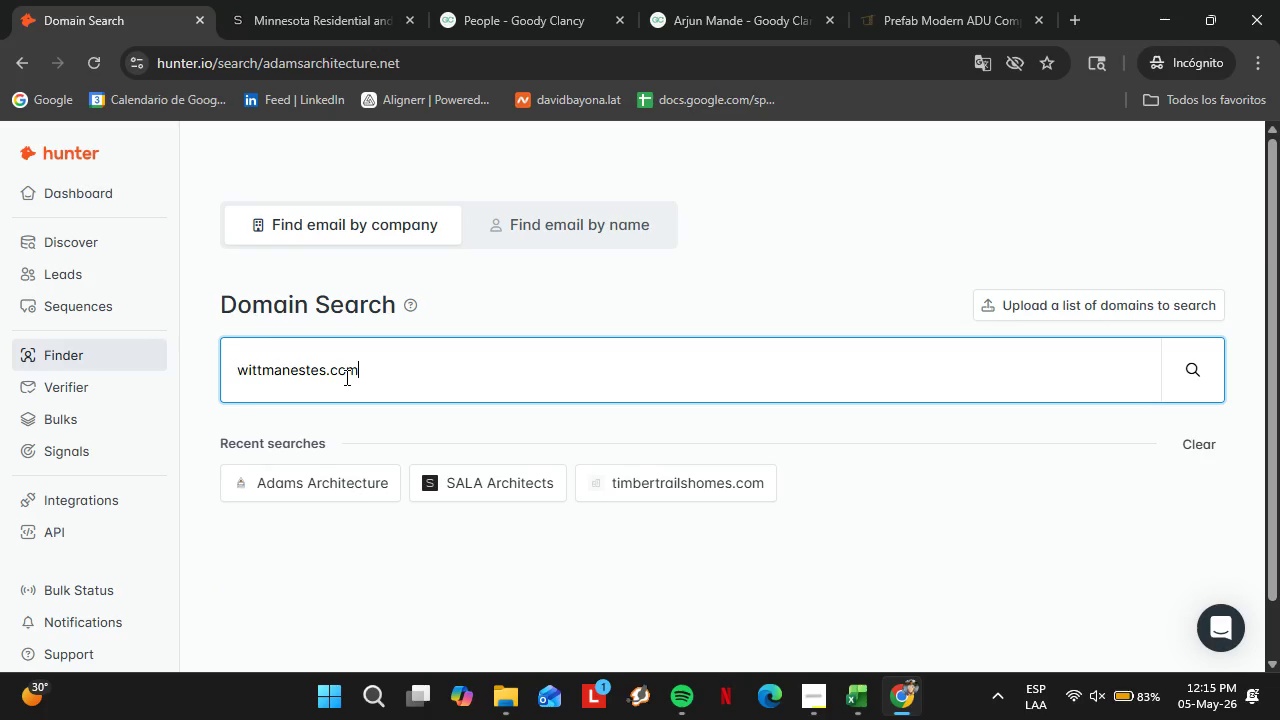 
key(Enter)
 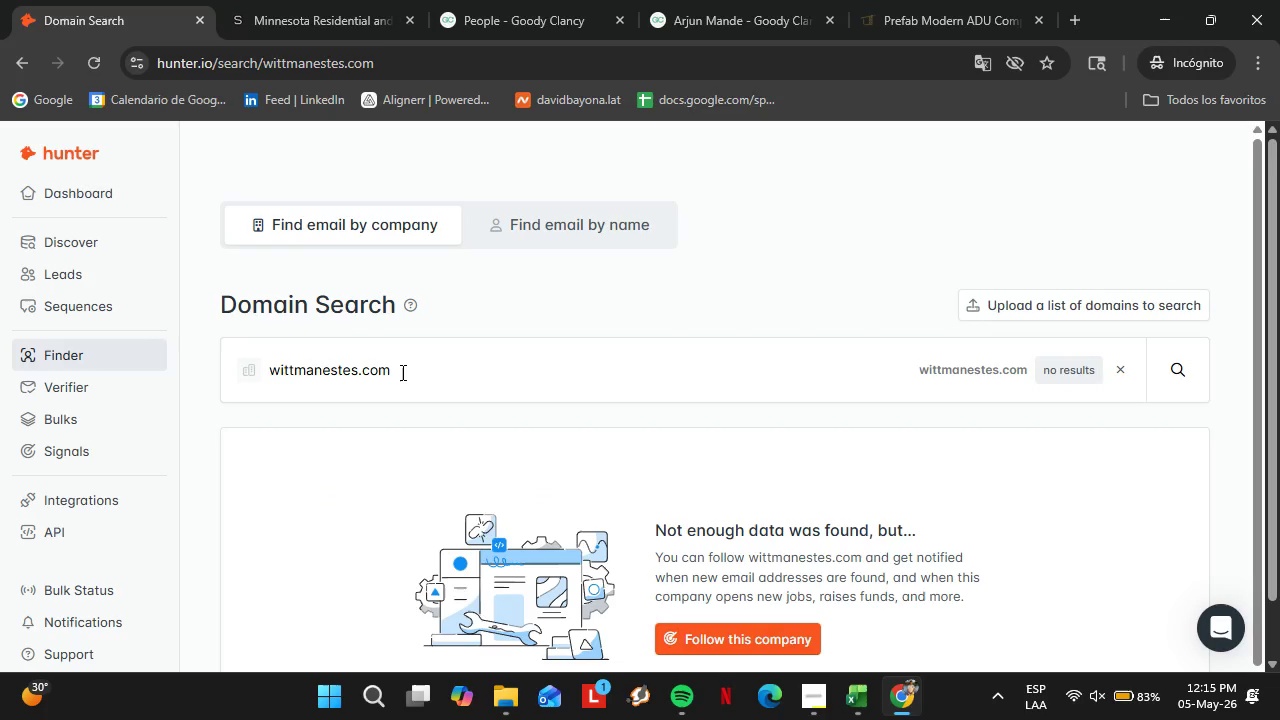 
double_click([401, 372])
 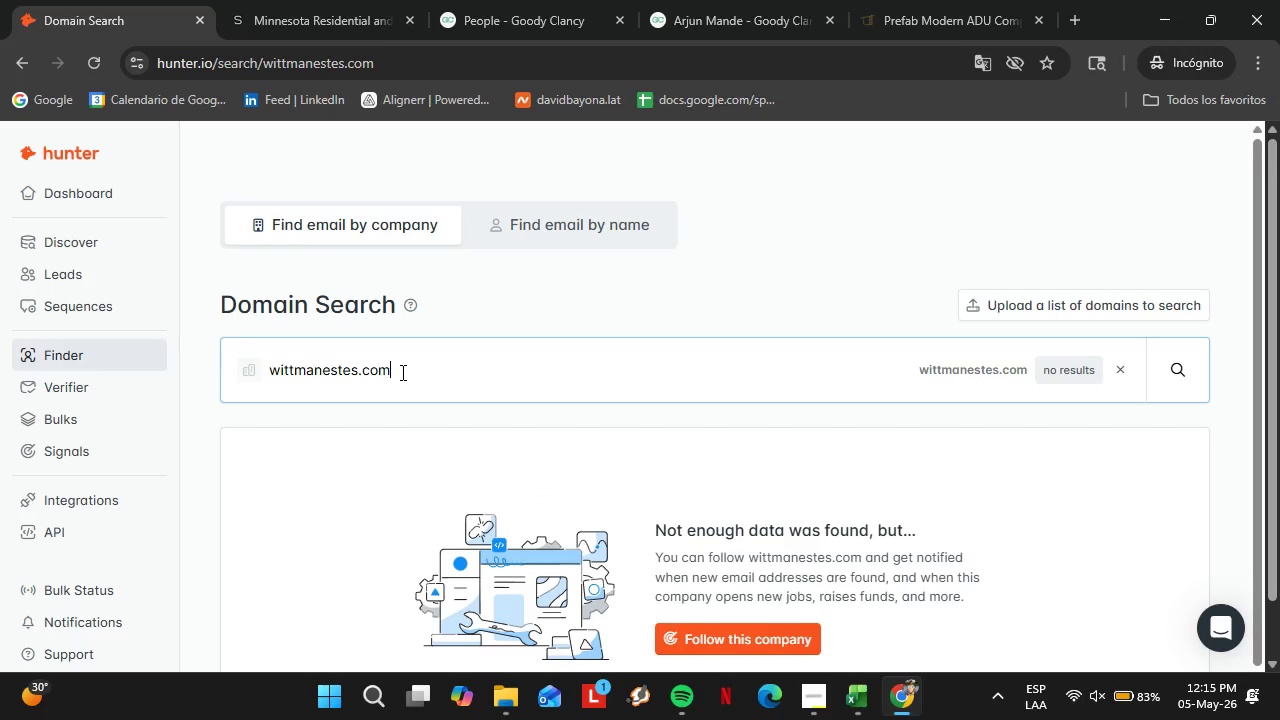 
triple_click([401, 372])
 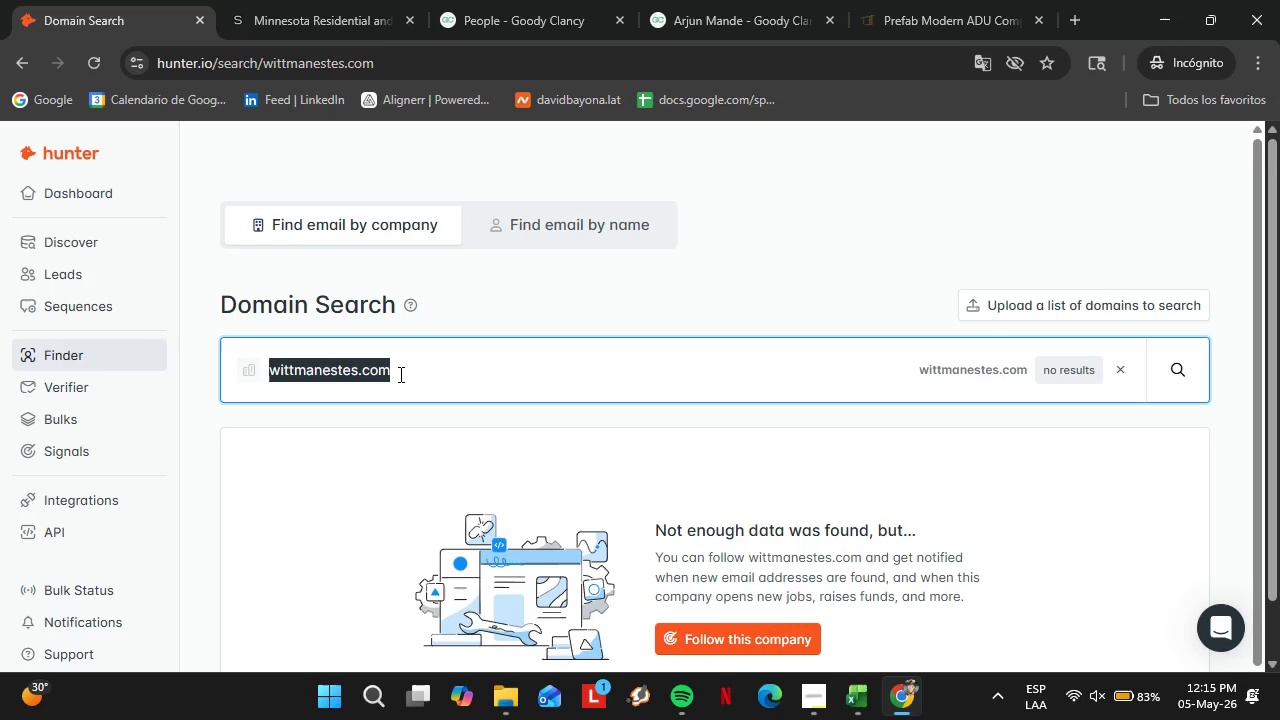 
type(malcolm-davisd)
key(Backspace)
type(.com)
 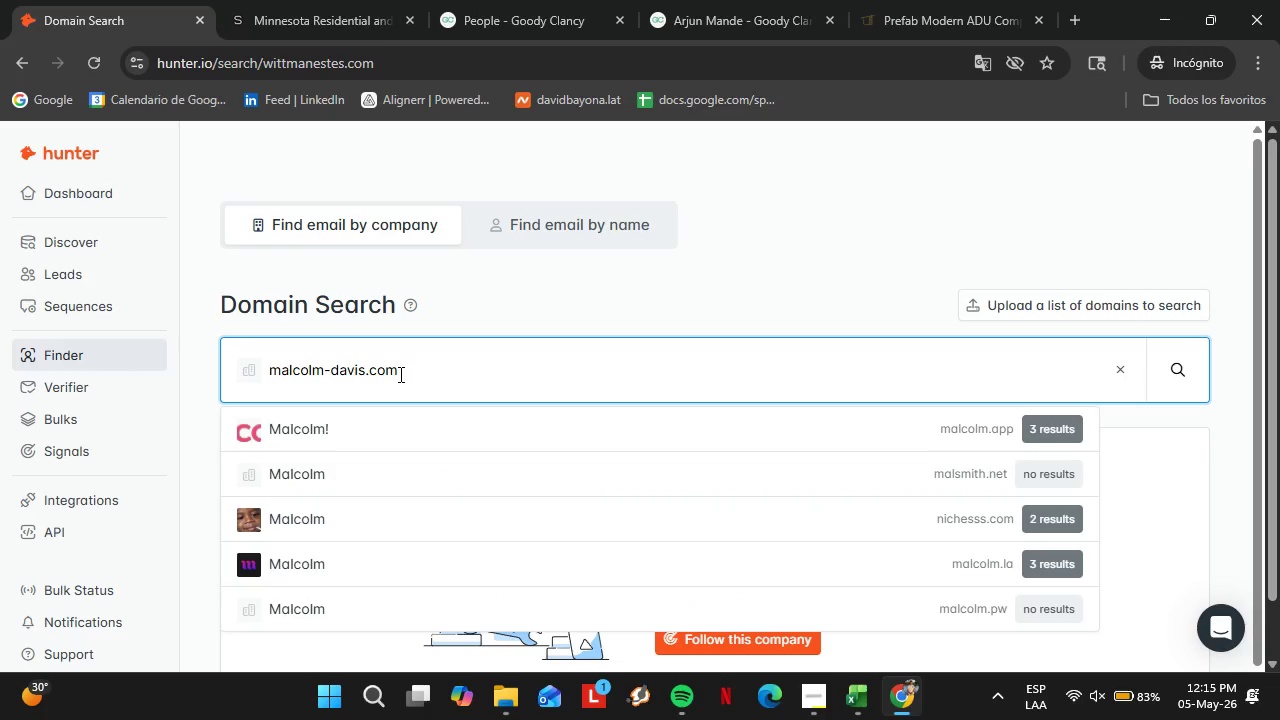 
key(Enter)
 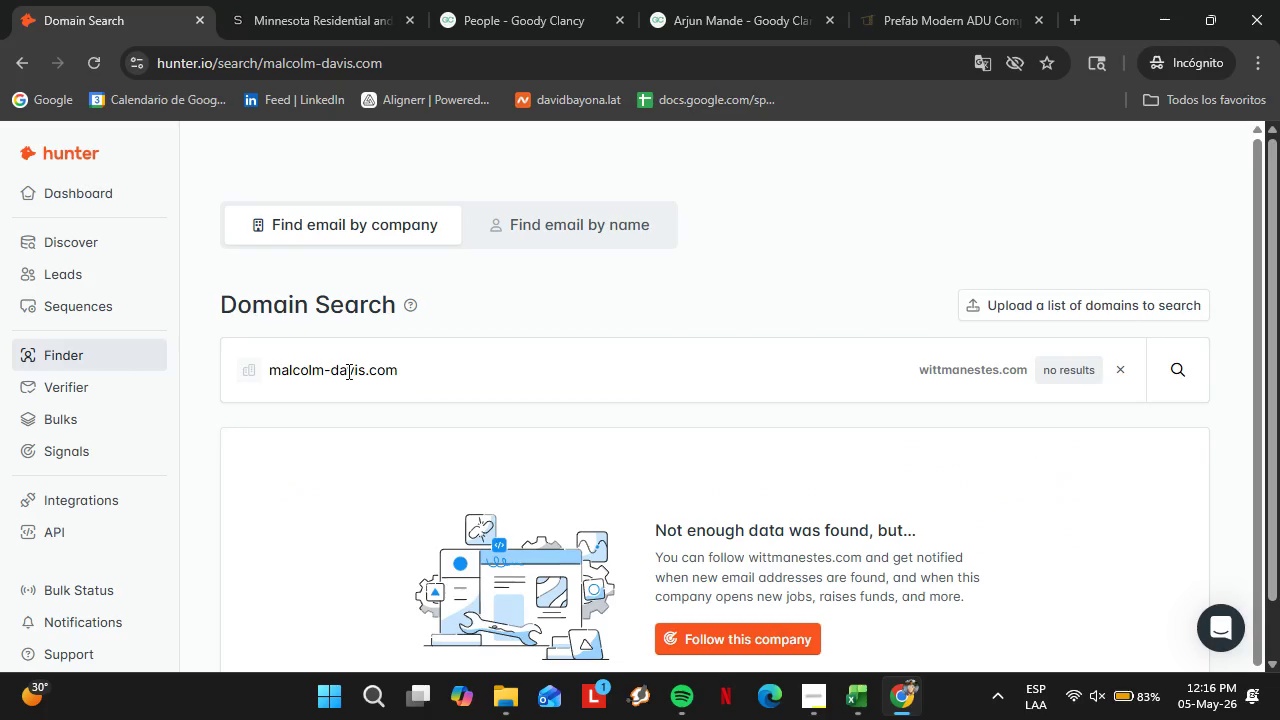 
double_click([347, 371])
 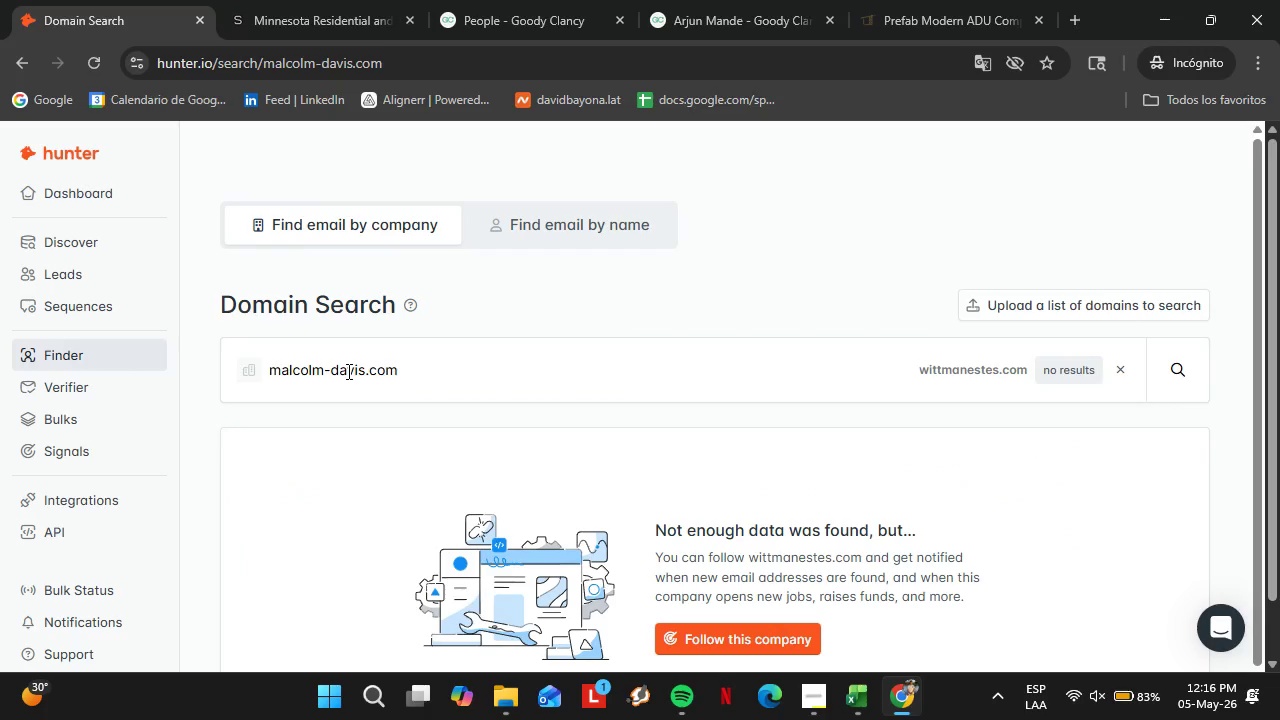 
triple_click([347, 371])
 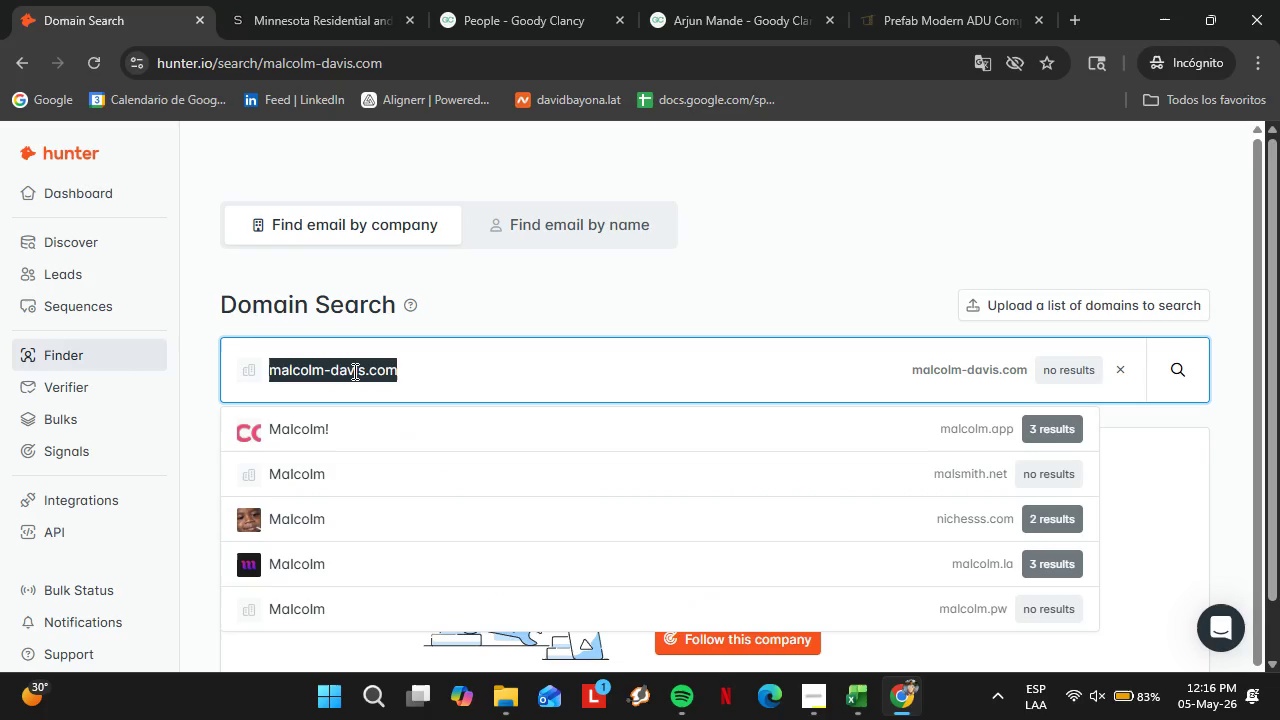 
type(aidlin)
key(Backspace)
key(Backspace)
key(Backspace)
key(Backspace)
key(Backspace)
key(Backspace)
 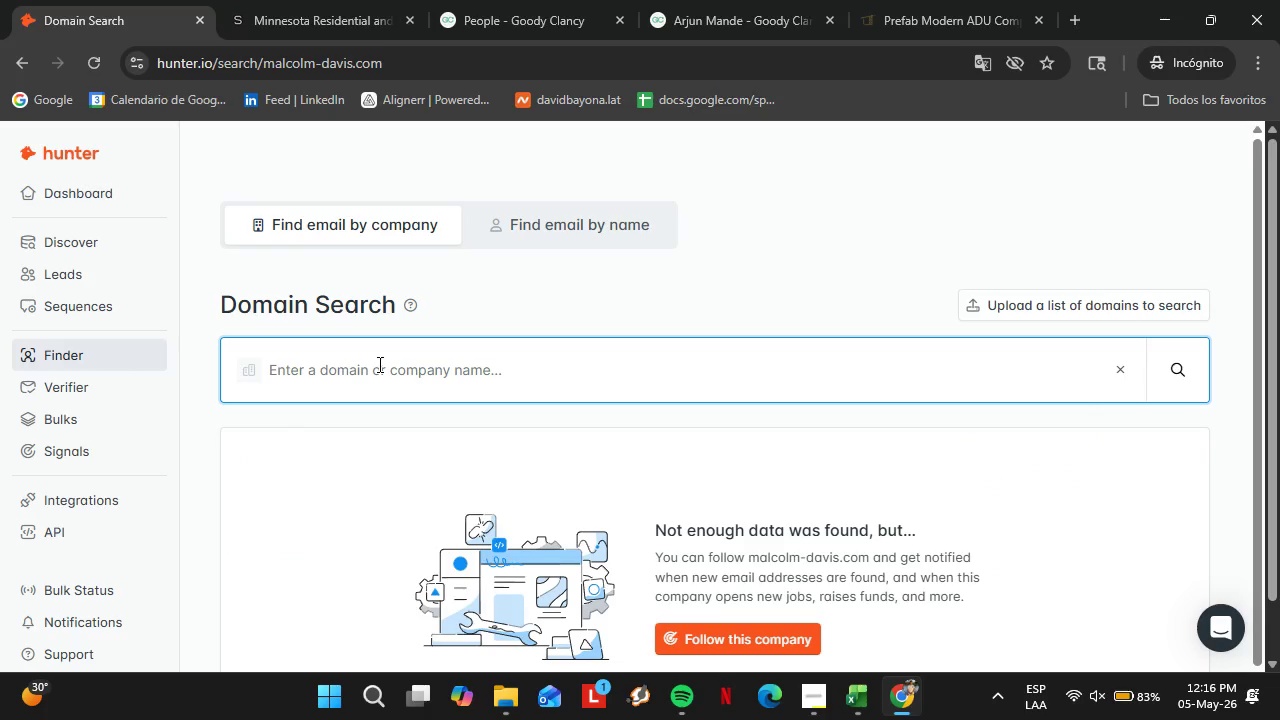 